 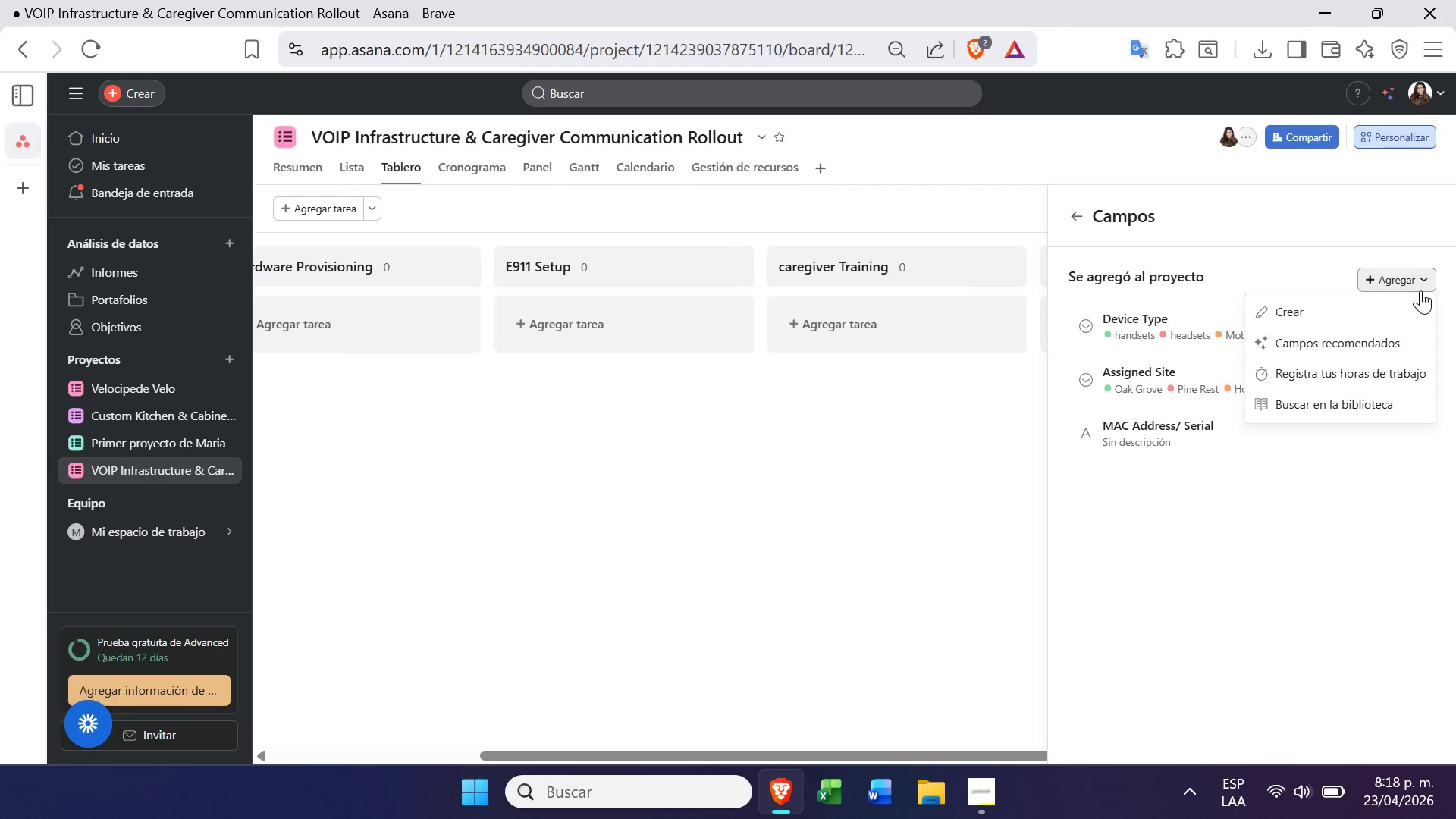 
left_click([1384, 306])
 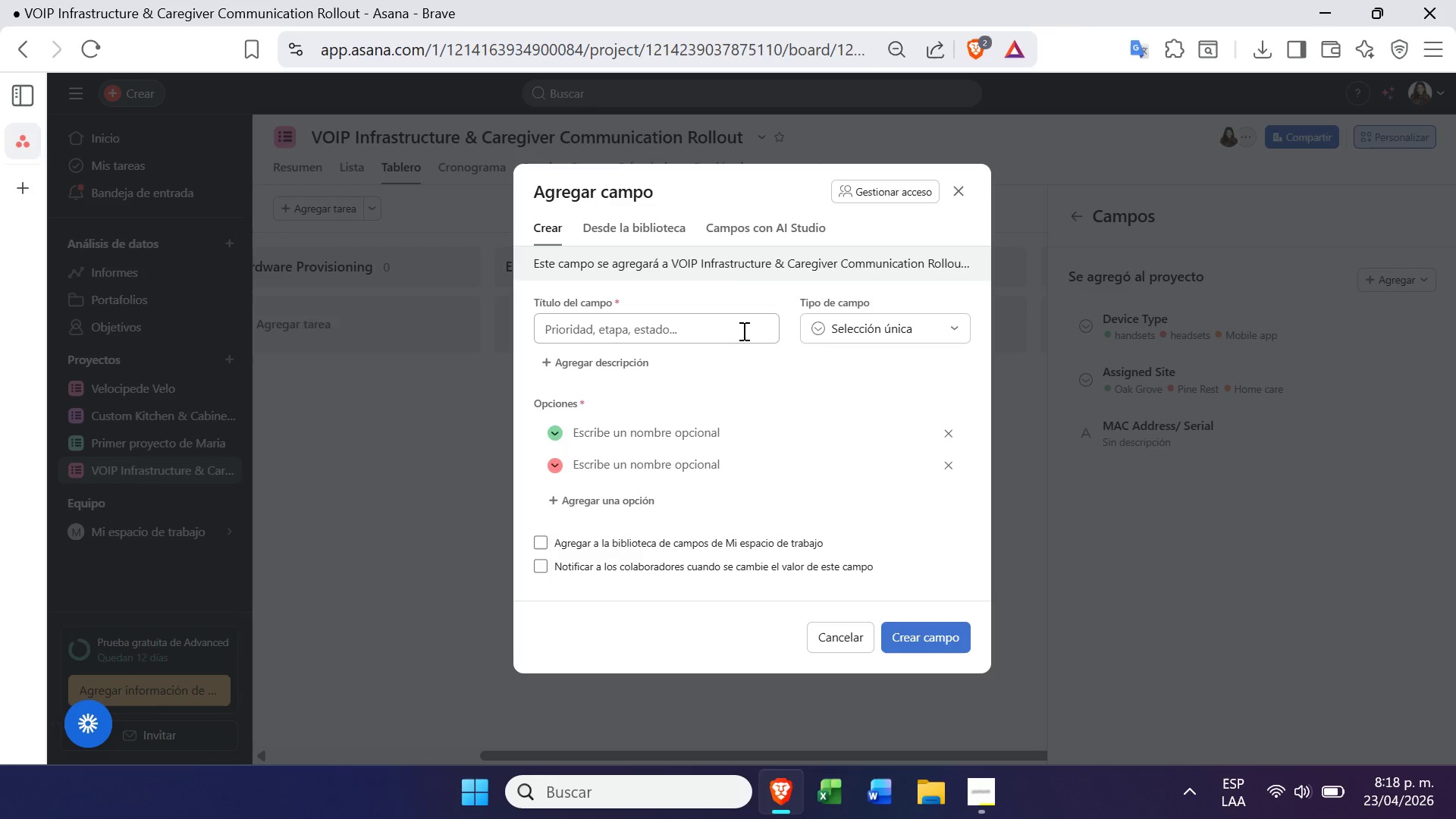 
left_click([736, 331])
 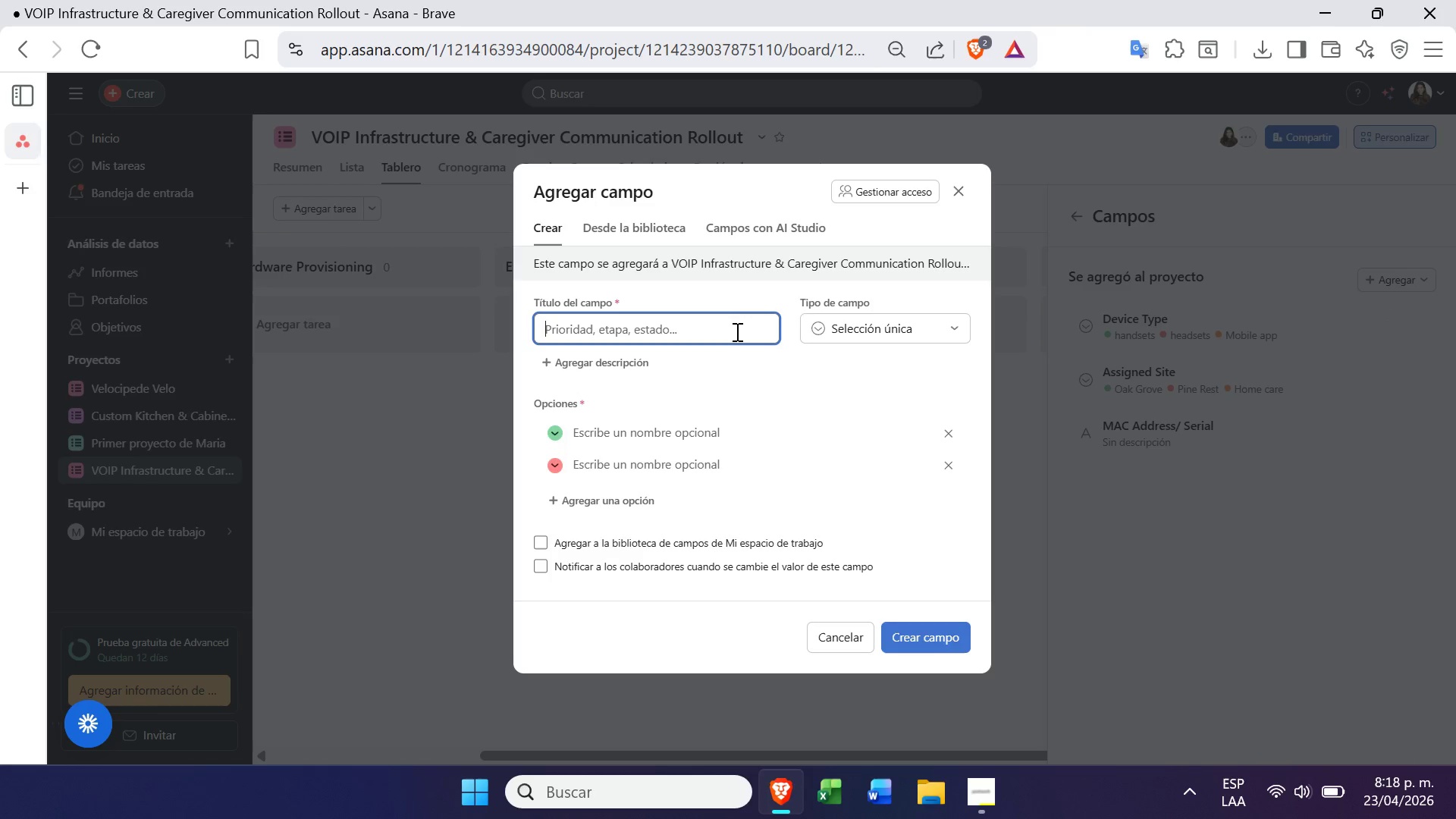 
key(Control+ControlLeft)
 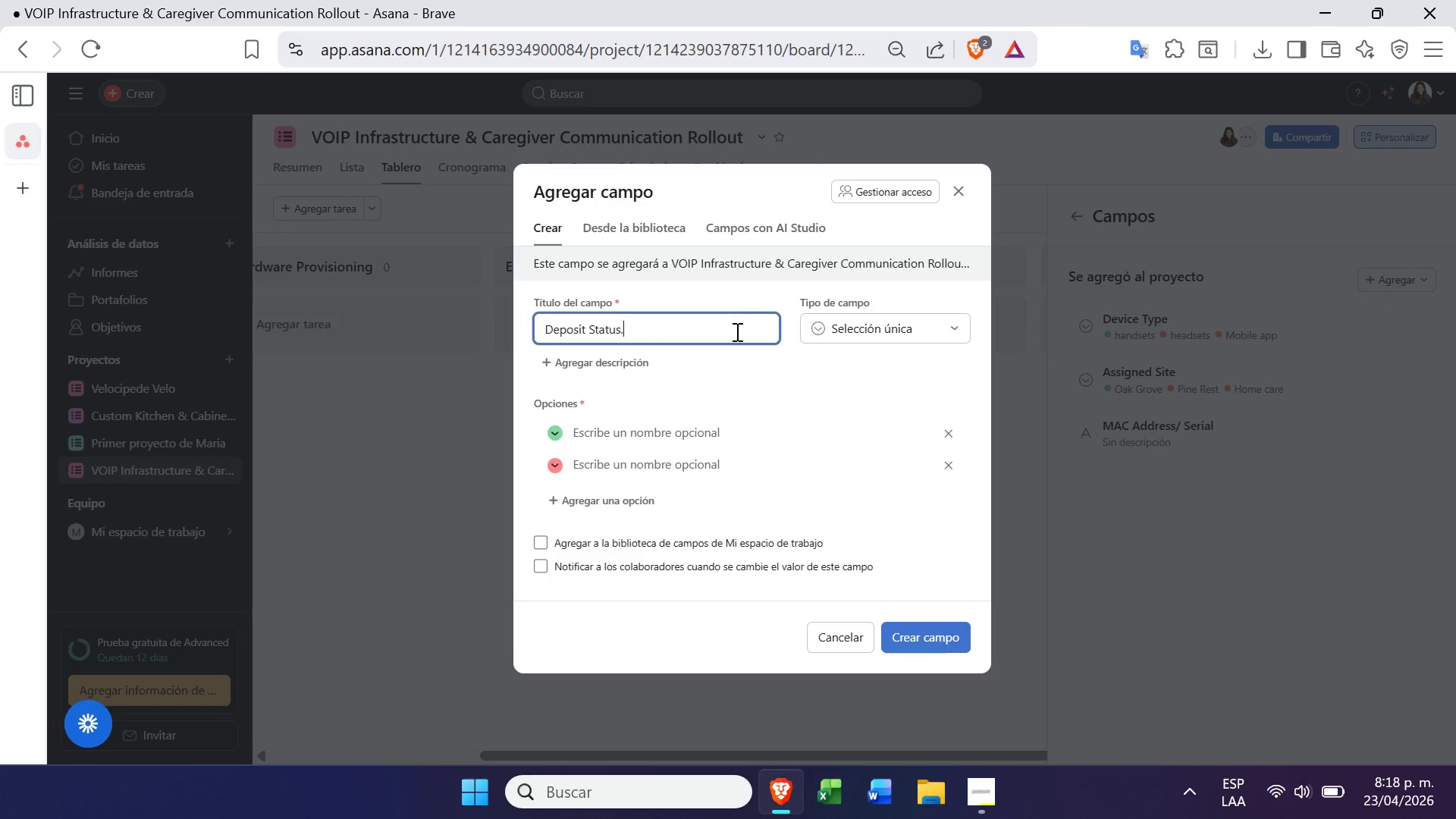 
key(Control+V)
 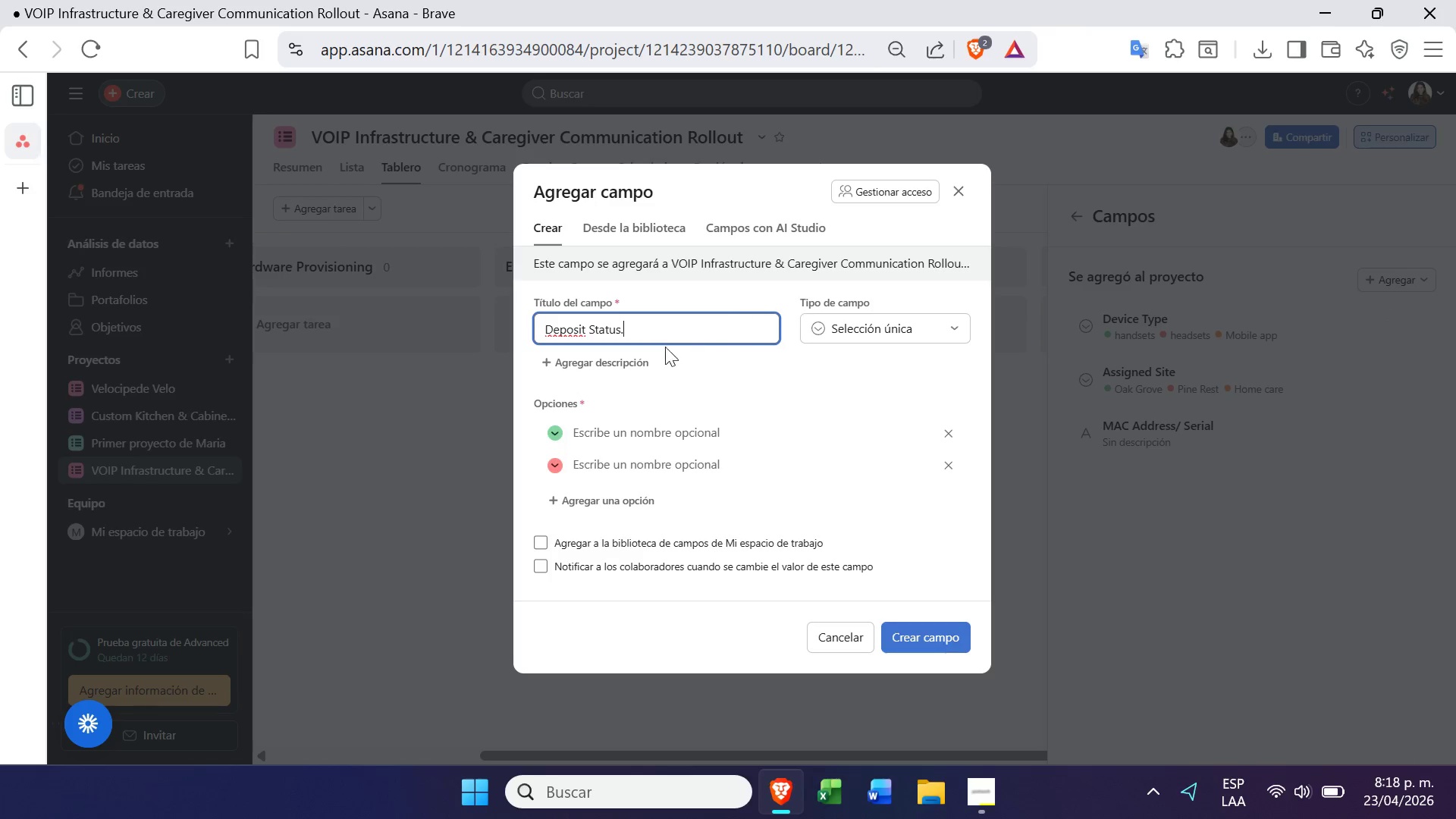 
key(Backspace)